 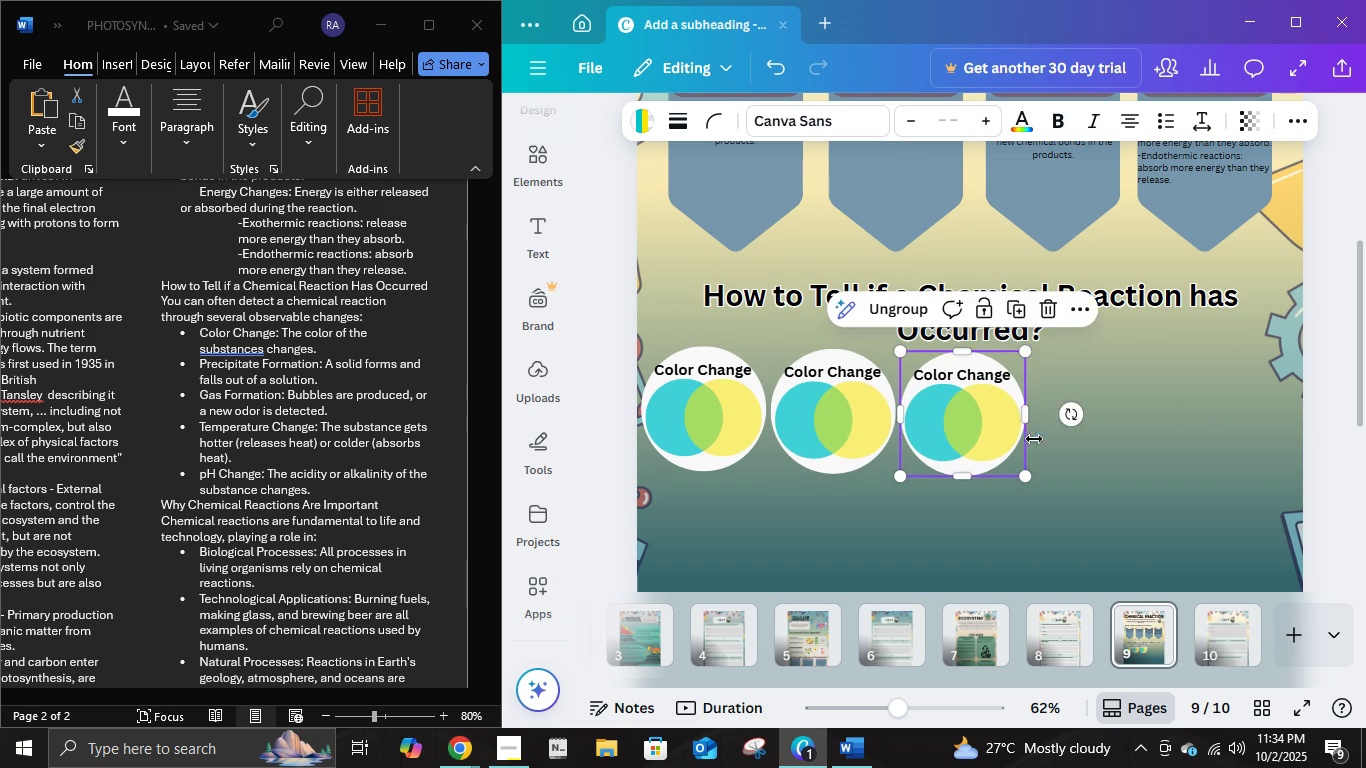 
key(Control+D)
 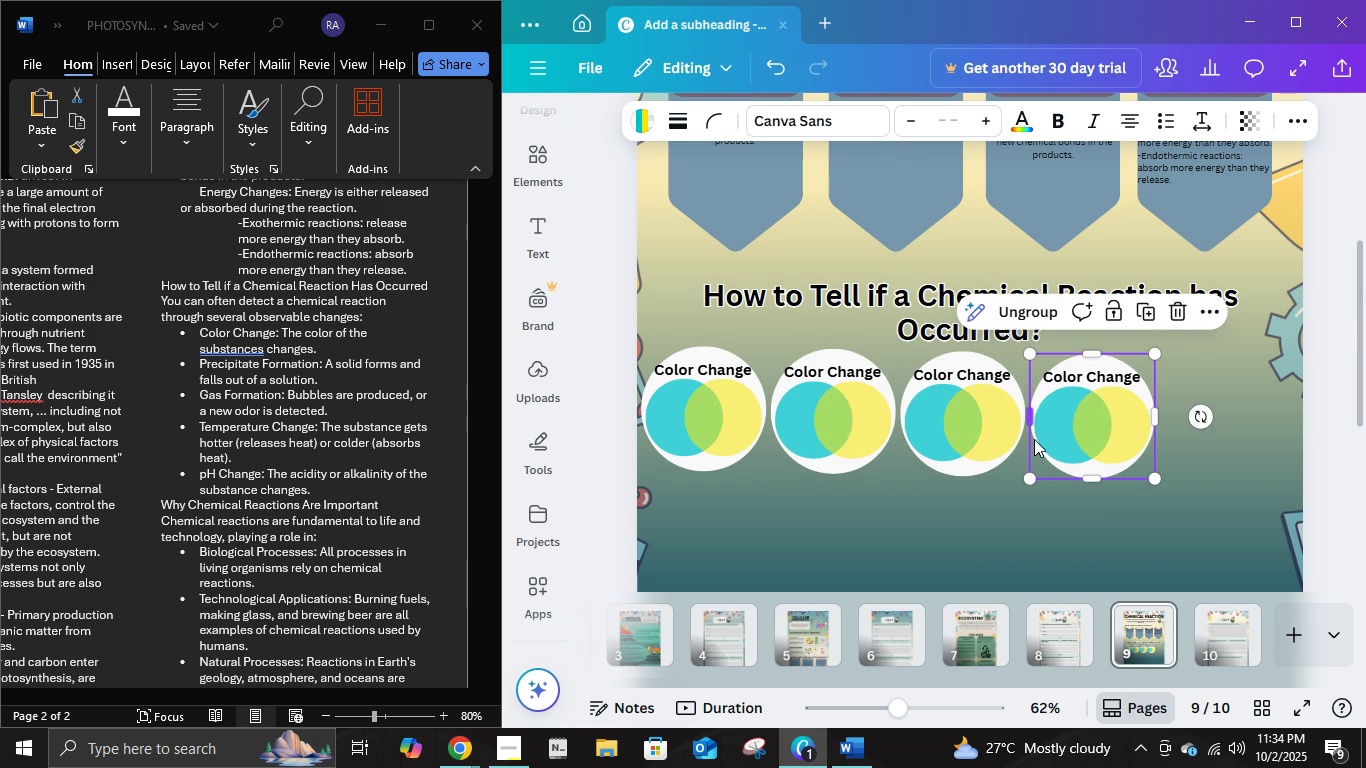 
key(Control+D)
 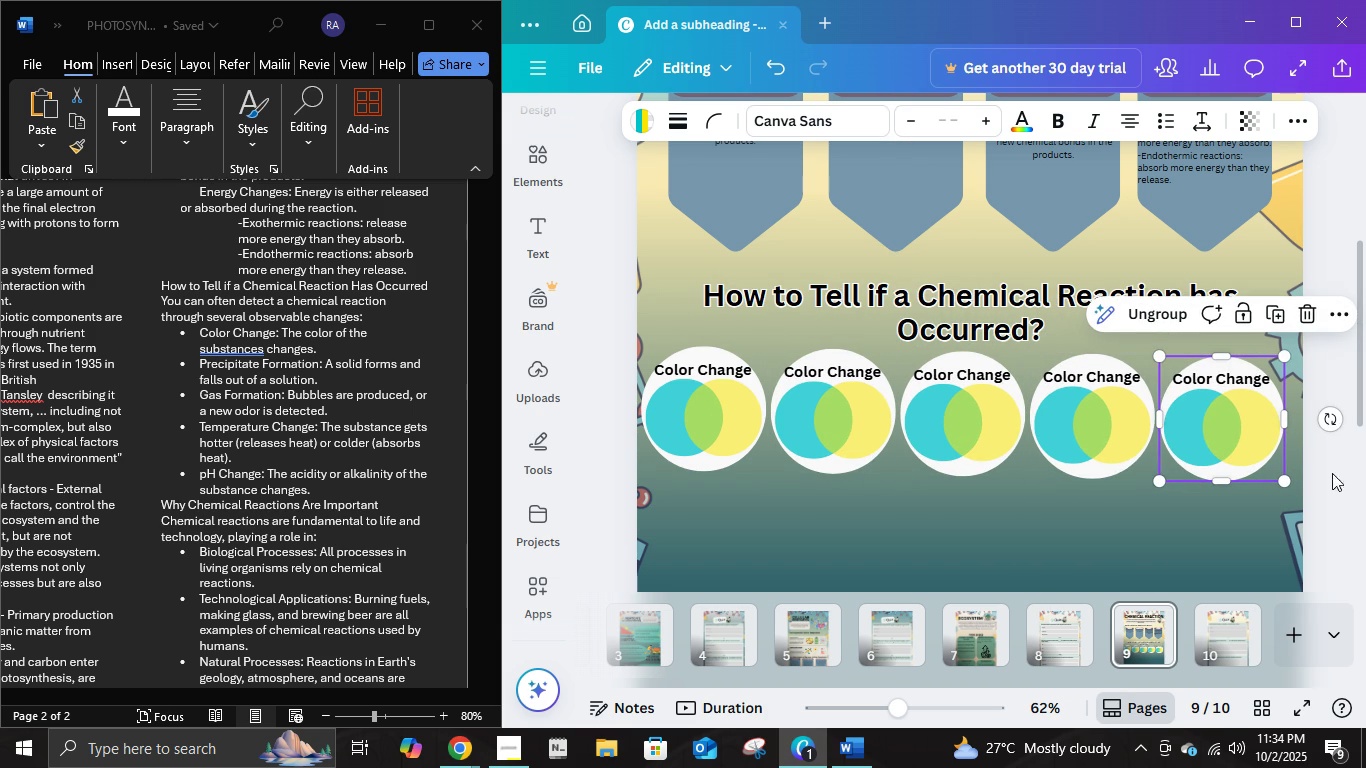 
left_click([1328, 477])
 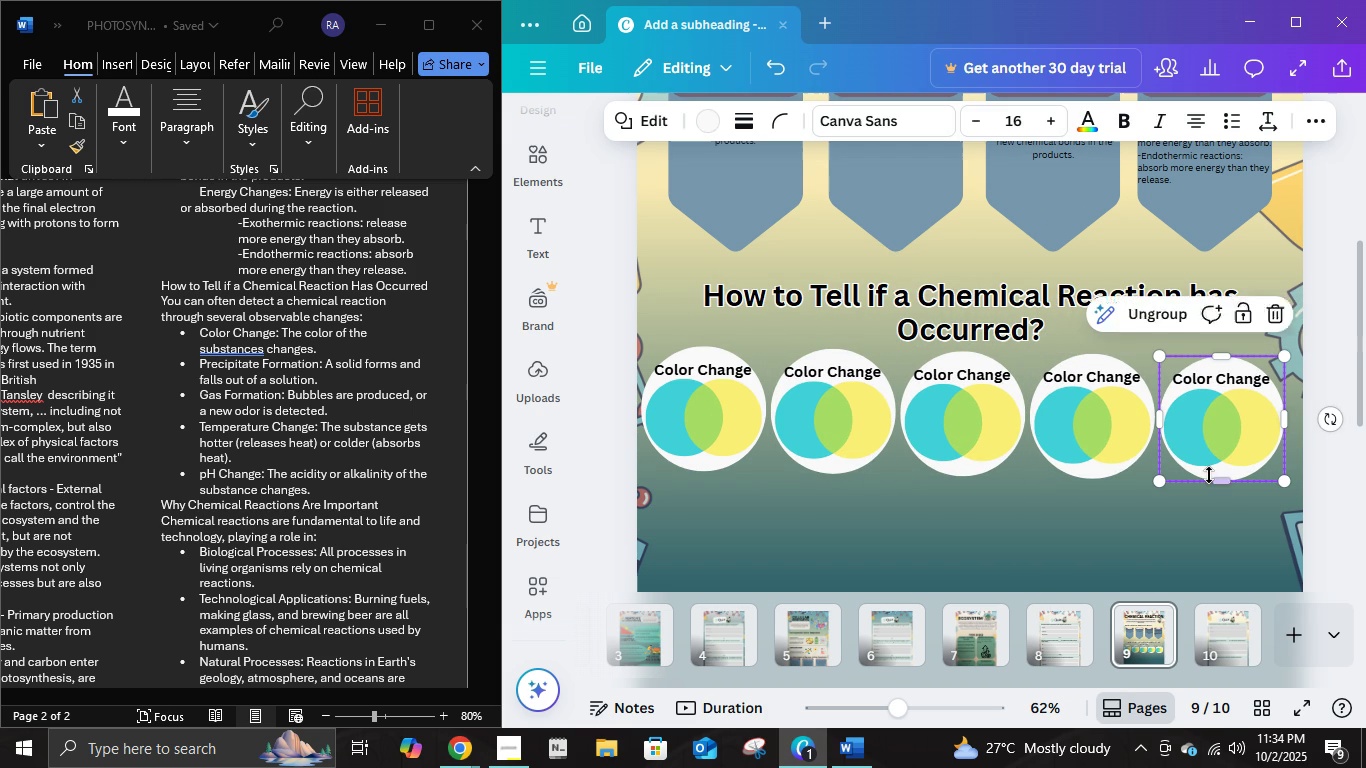 
left_click([1209, 475])
 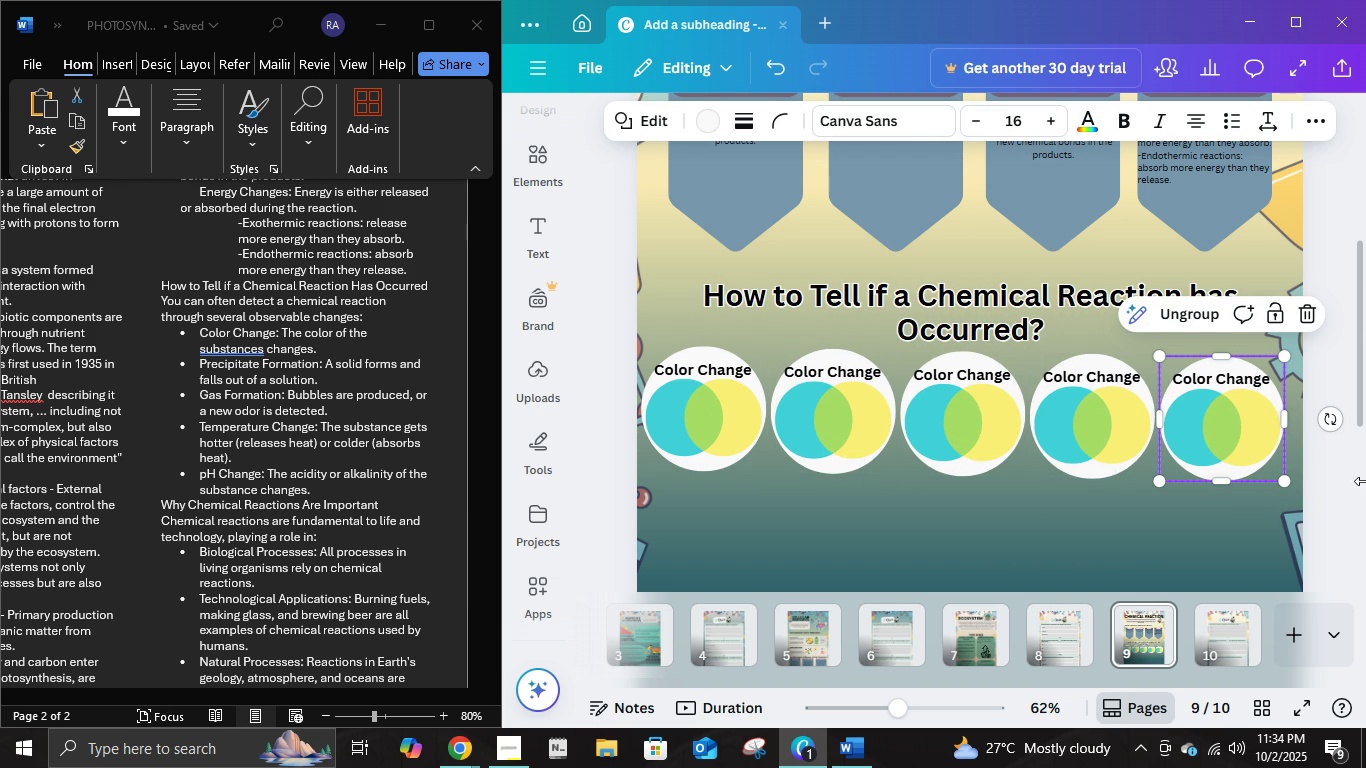 
left_click([1359, 481])
 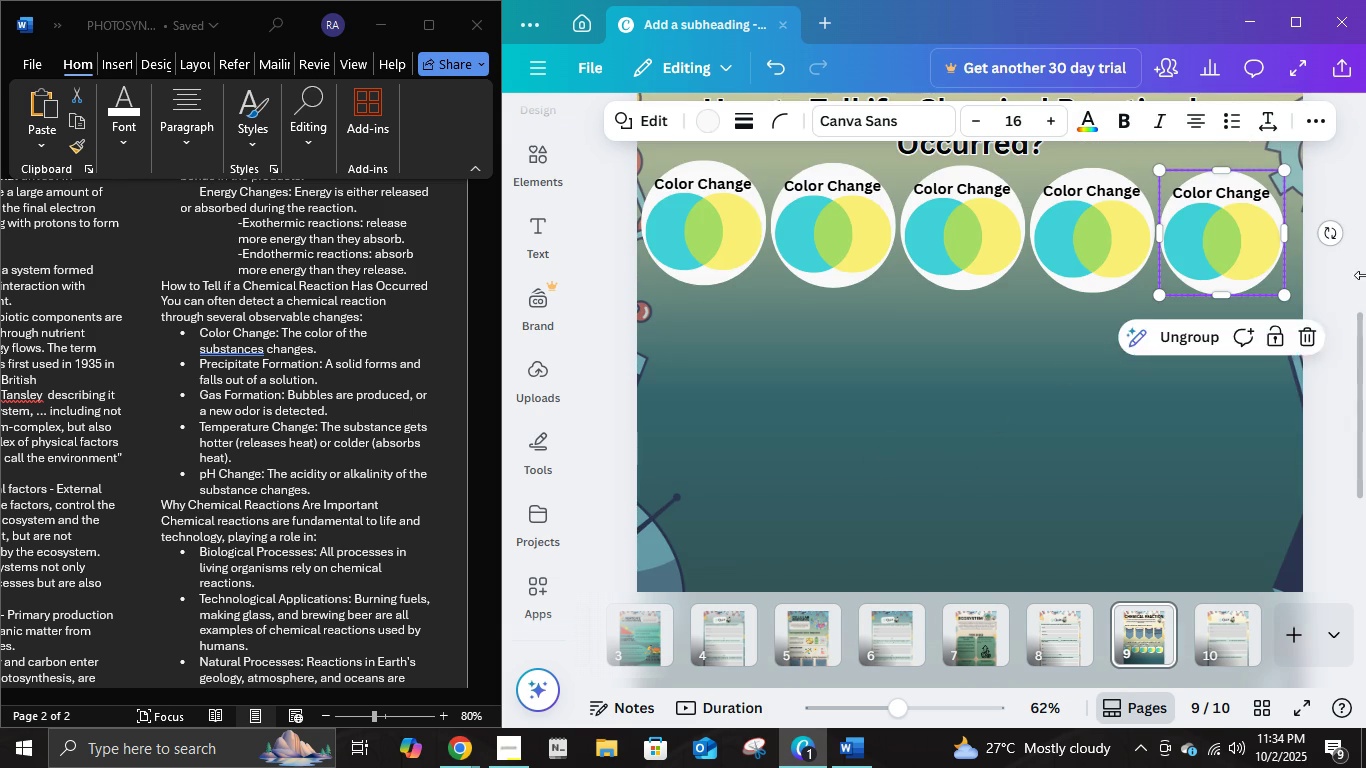 
scroll: coordinate [1293, 343], scroll_direction: up, amount: 1.0